 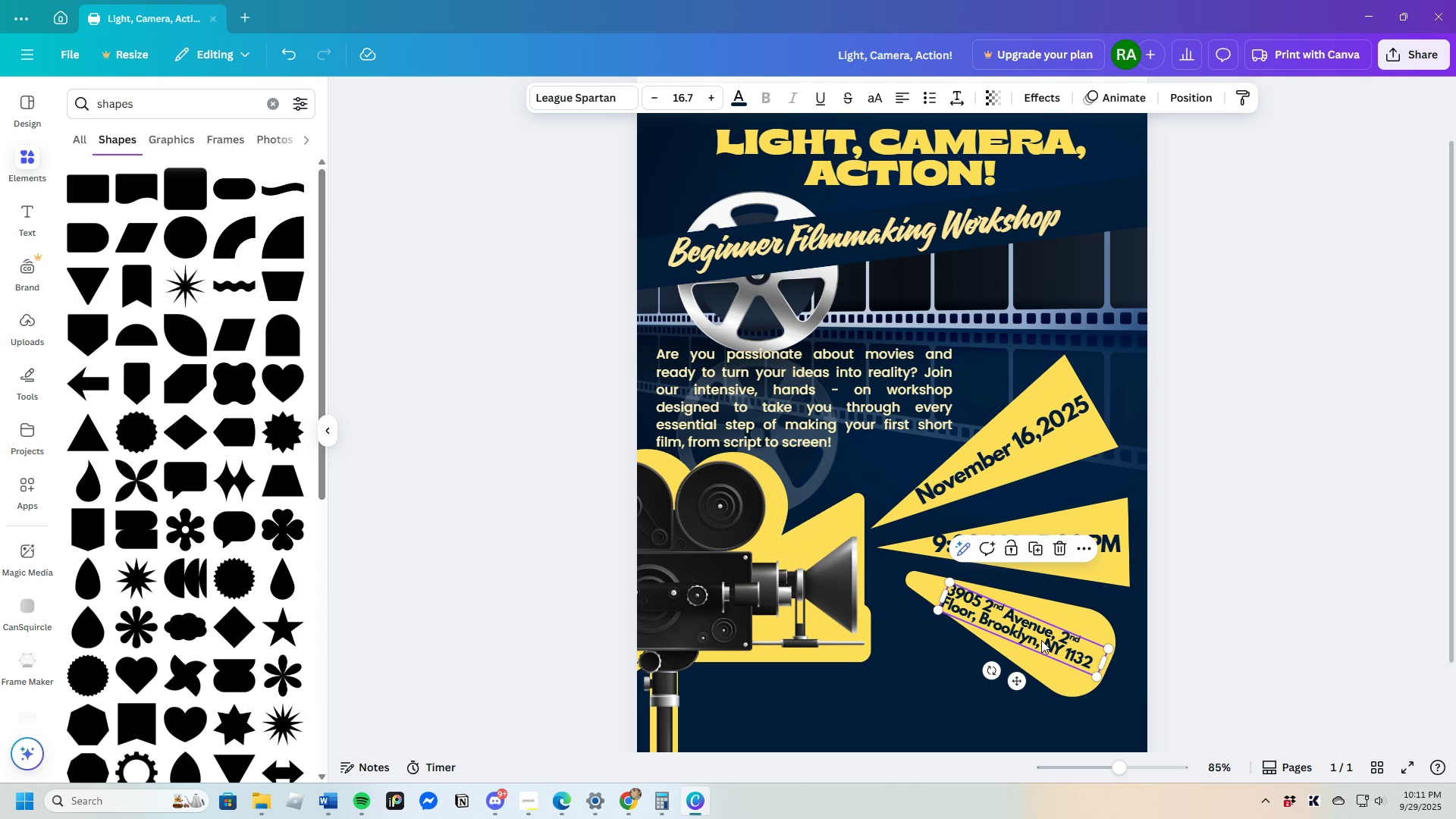 
left_click([1110, 533])
 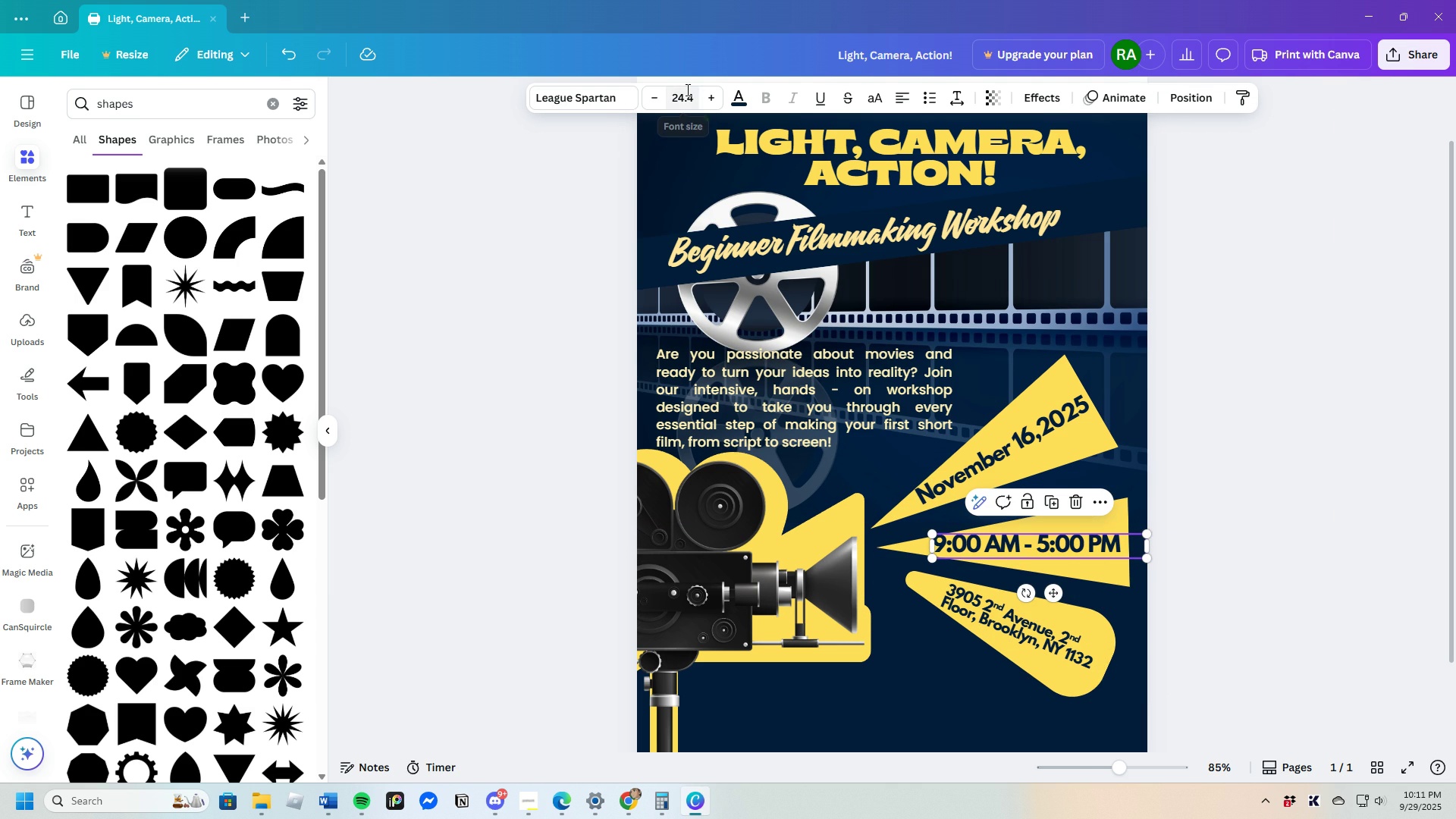 
left_click([686, 89])
 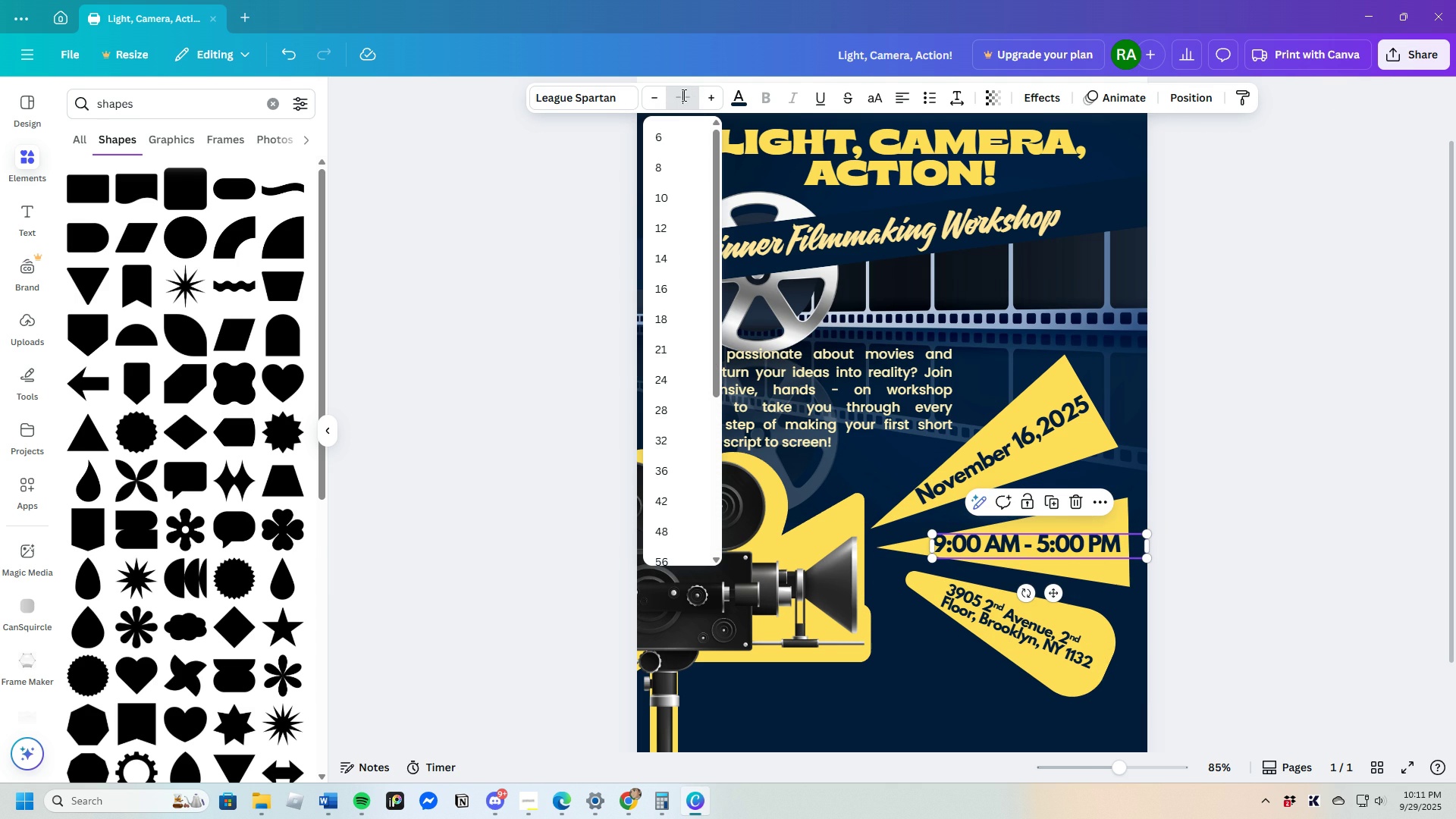 
key(Backspace)
type(16.7)
 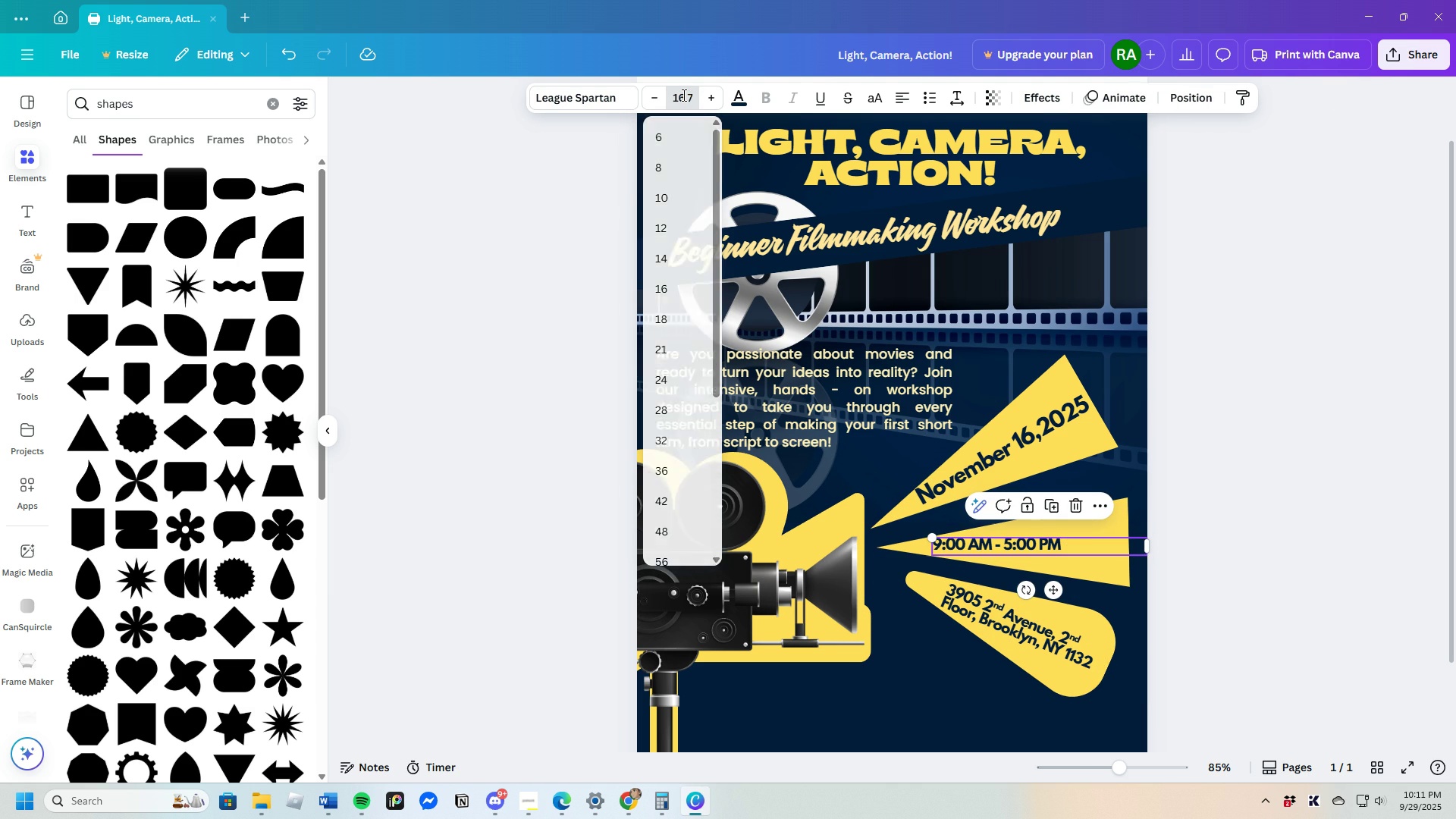 
key(Enter)
 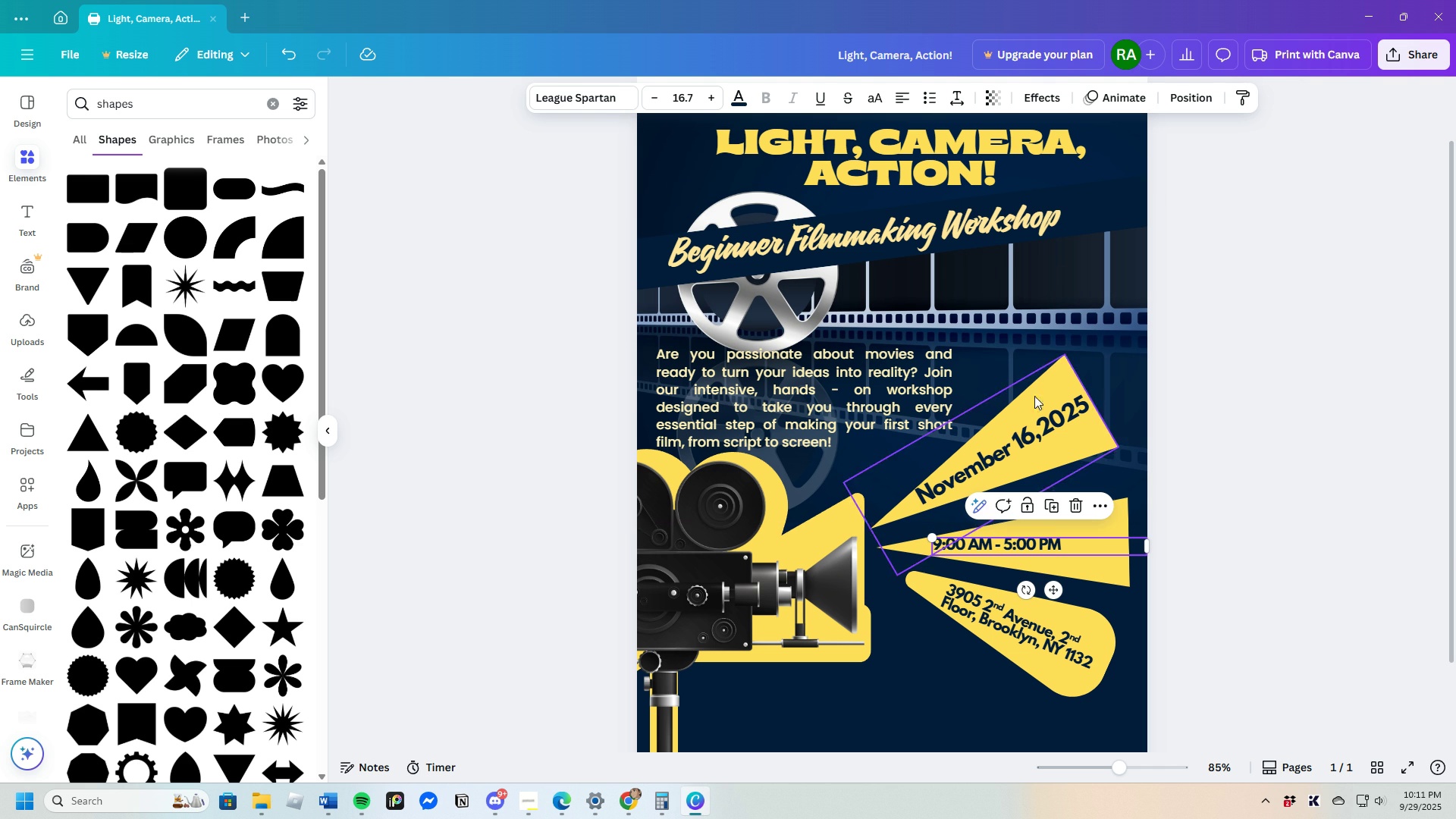 
left_click([1049, 413])
 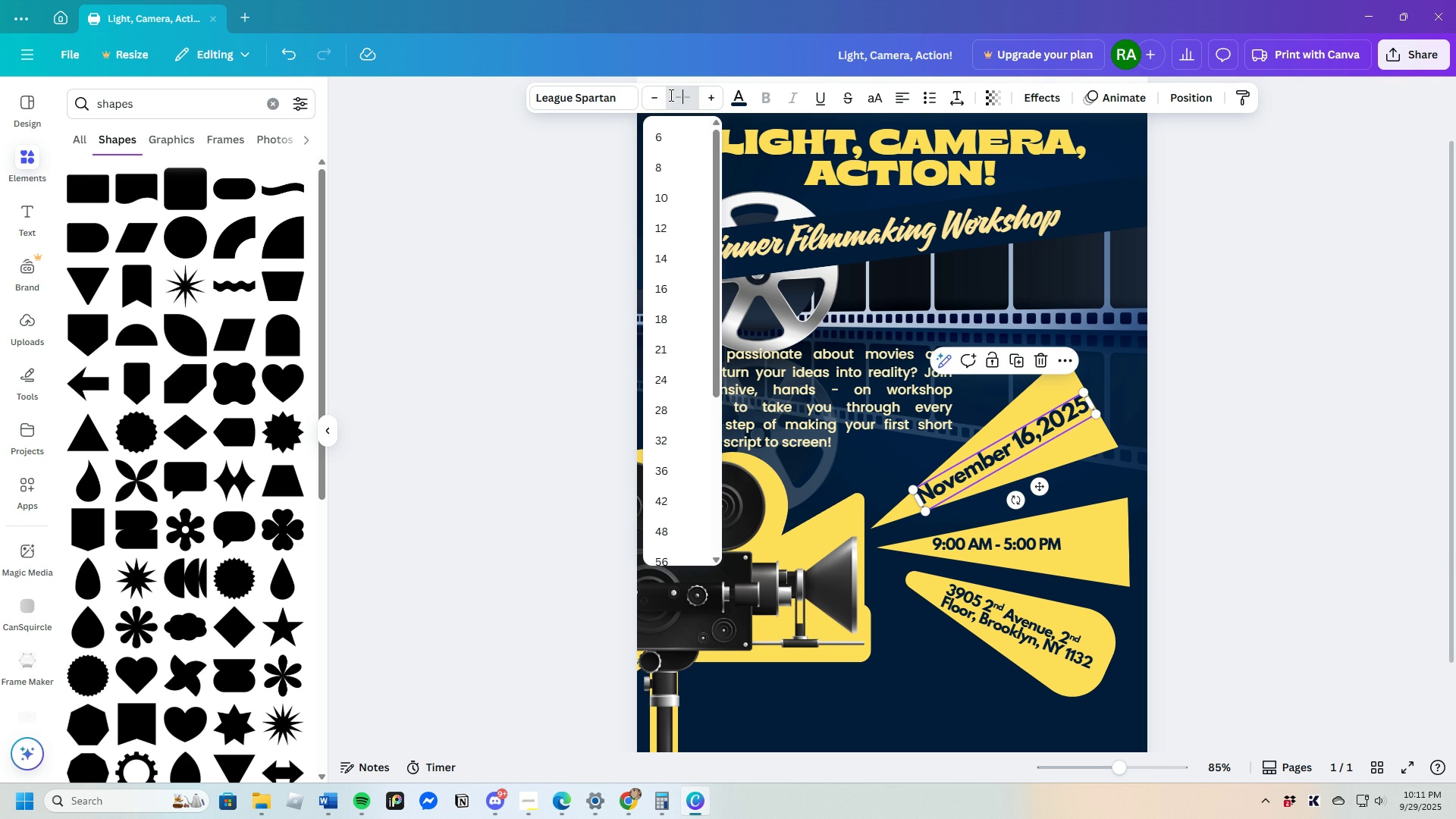 
key(Backspace)
type(16.7)
 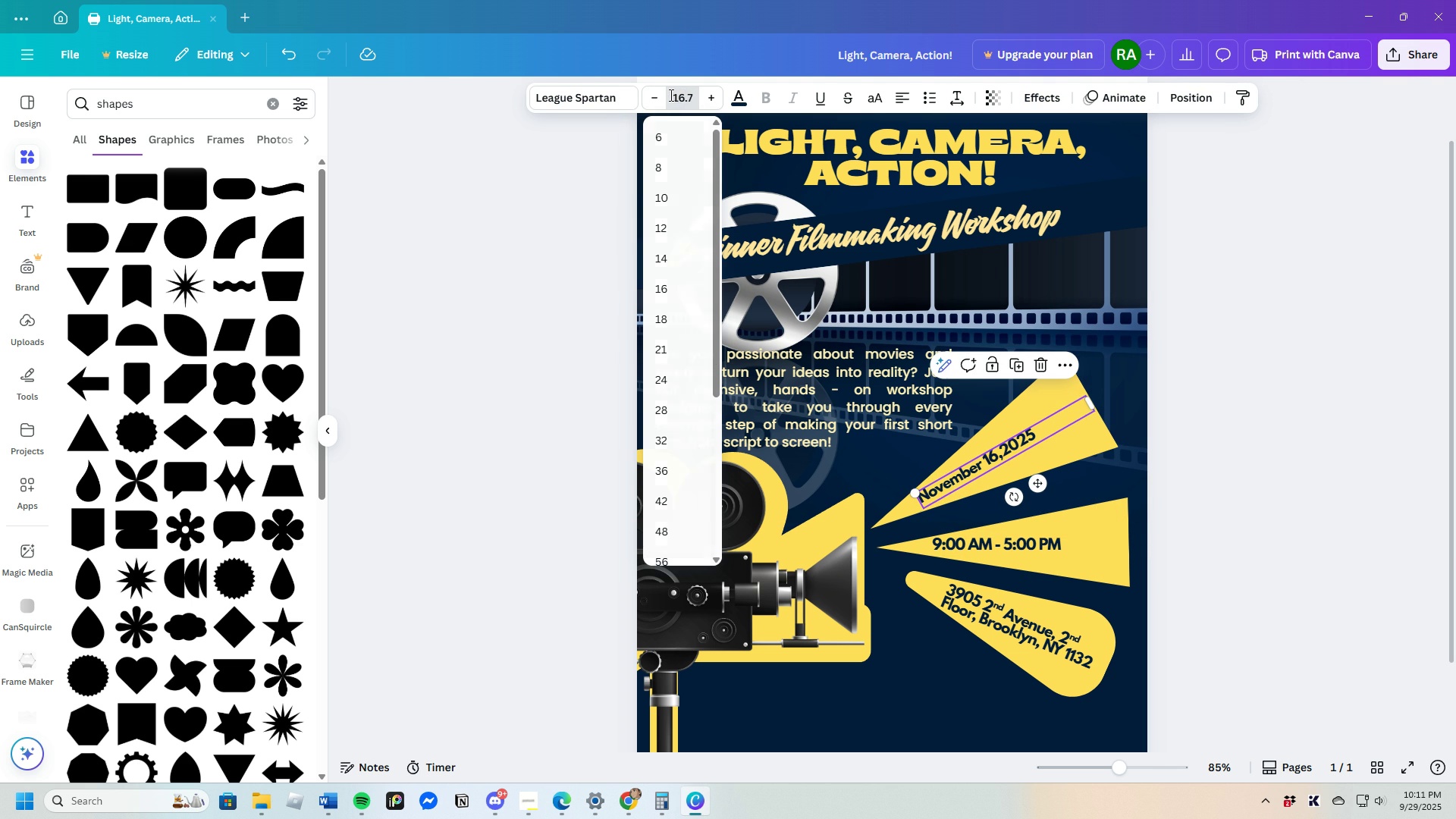 
key(Enter)
 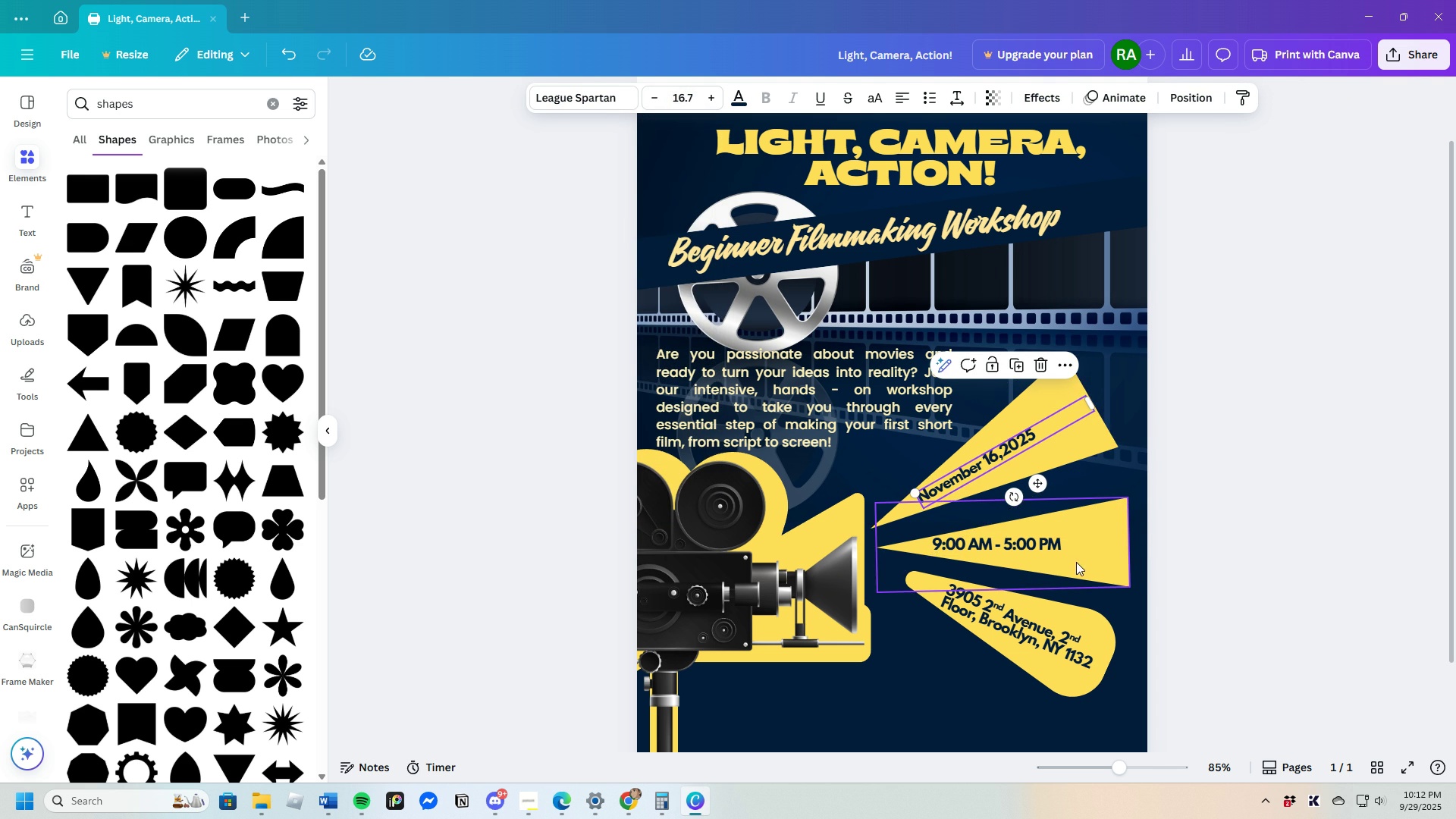 
left_click([1081, 453])
 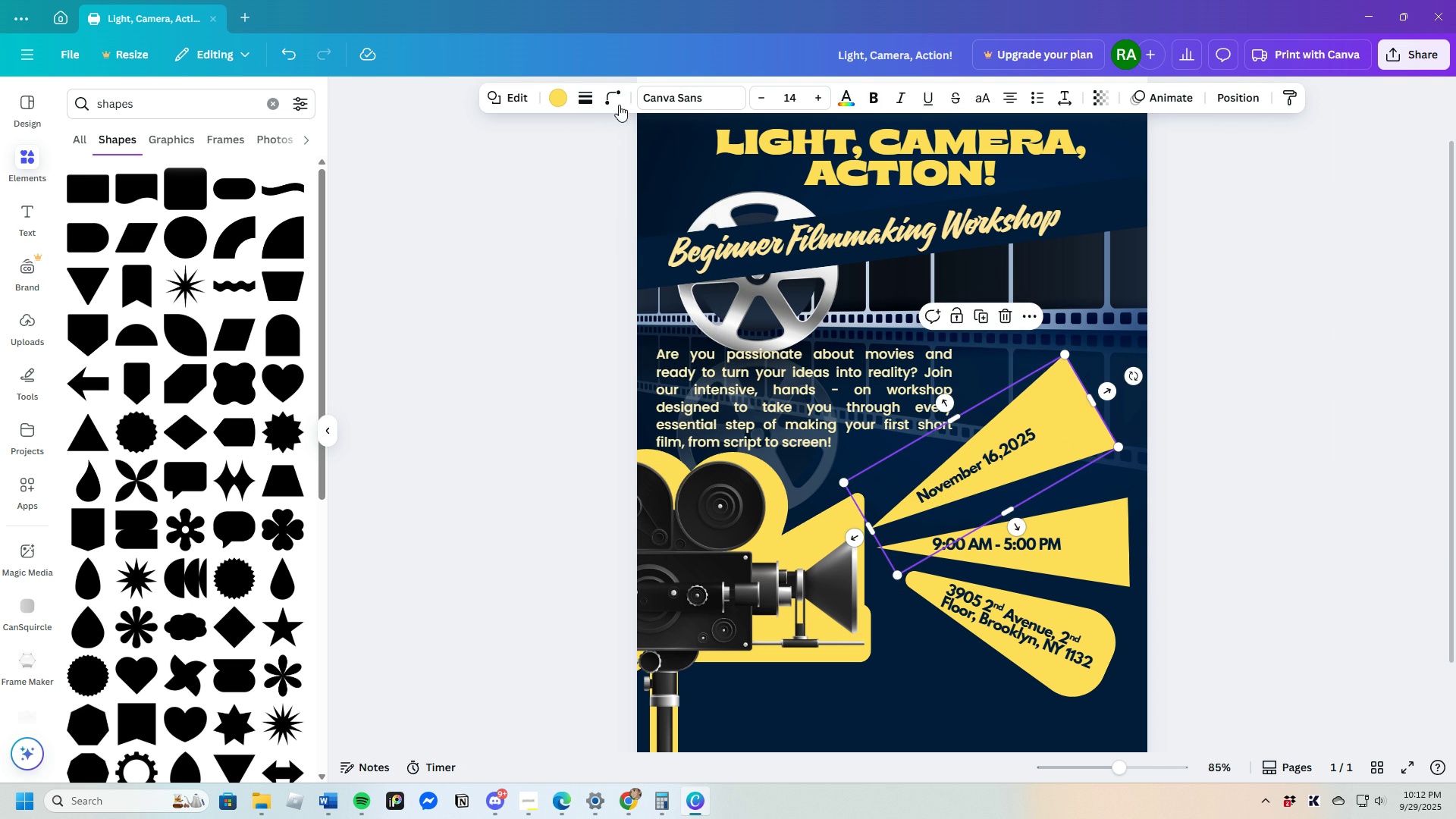 
left_click([619, 99])